 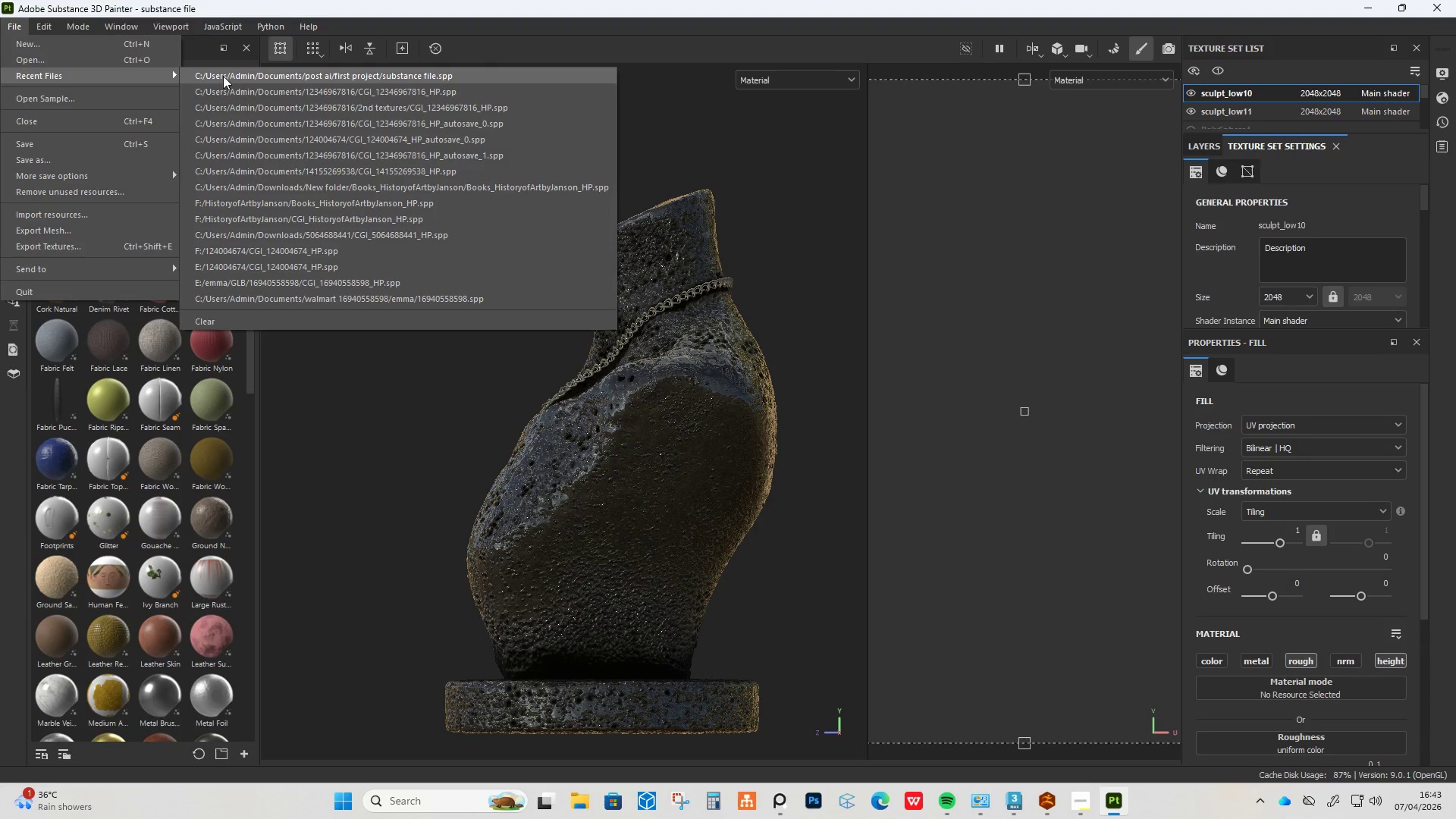 
left_click([650, 37])
 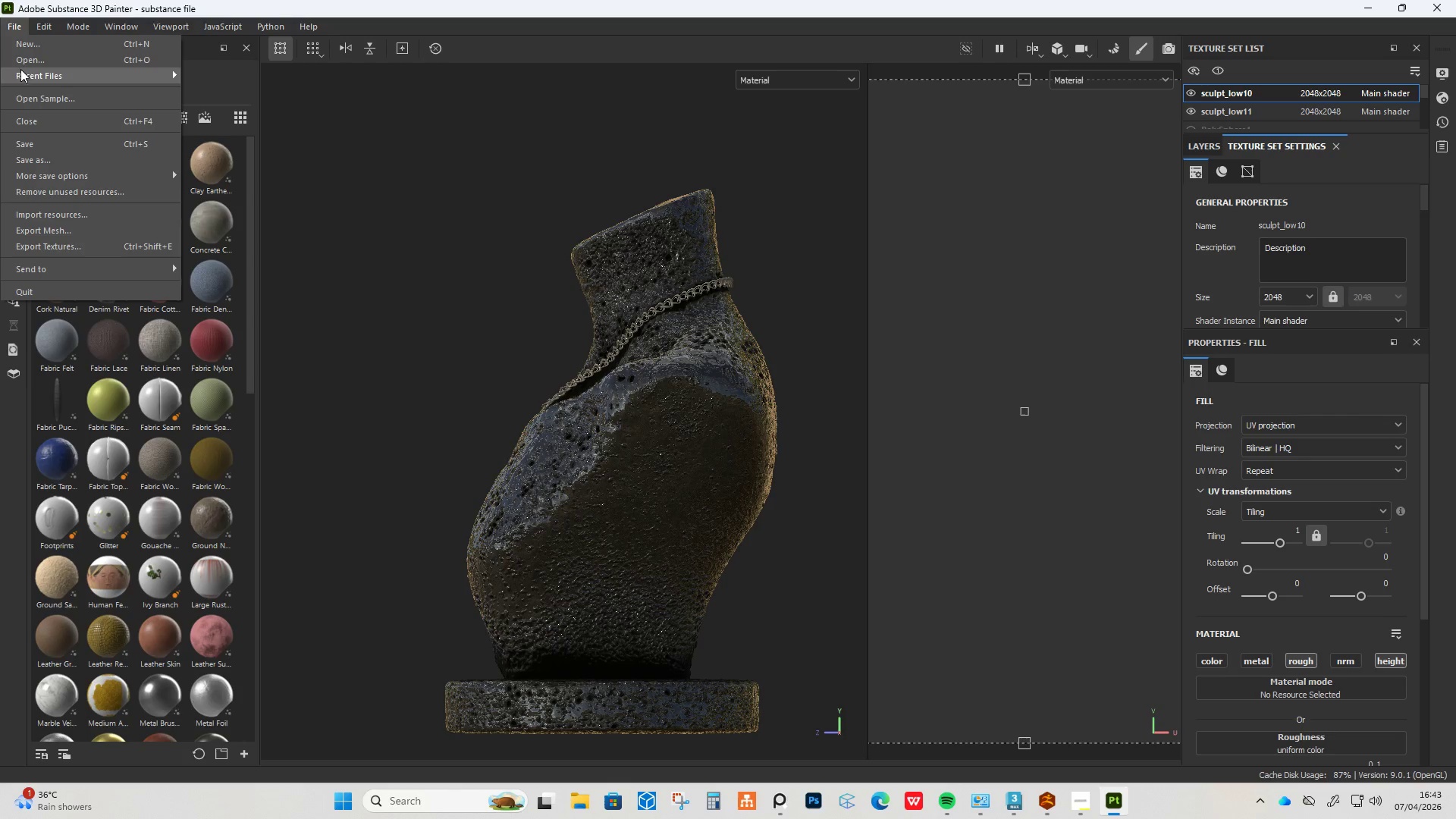 
left_click([71, 42])
 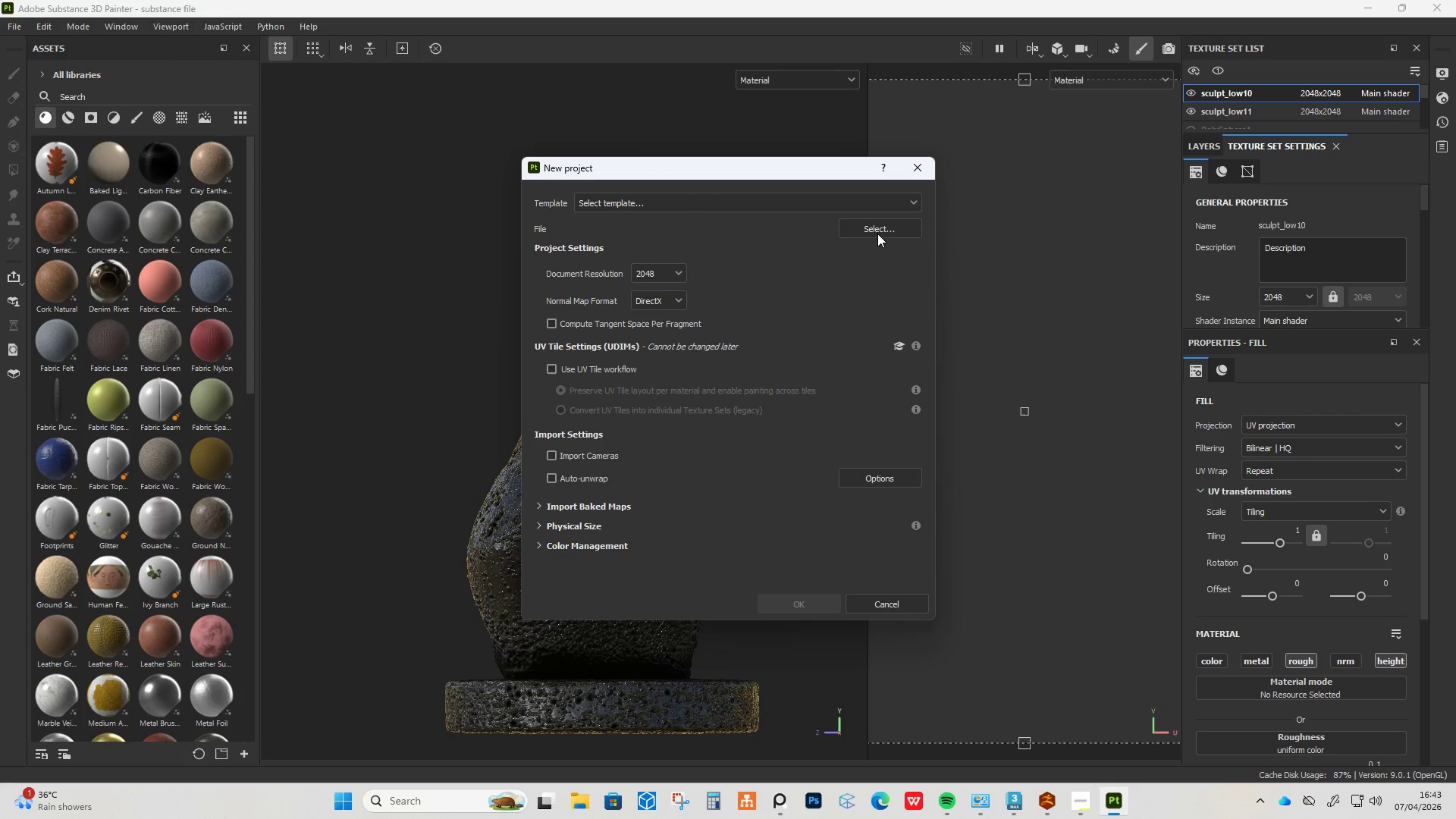 
left_click([873, 223])
 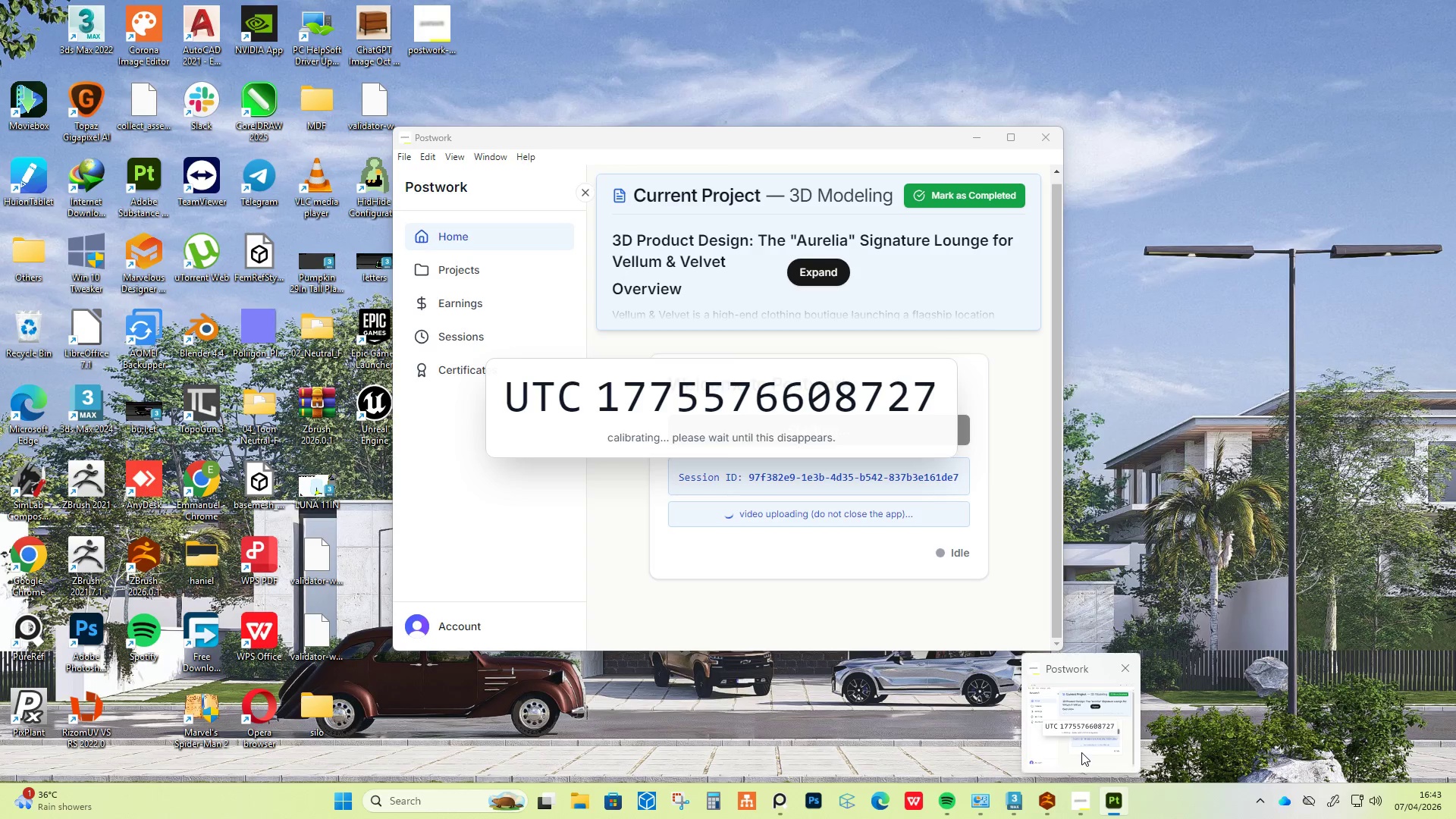 
left_click([1081, 752])